 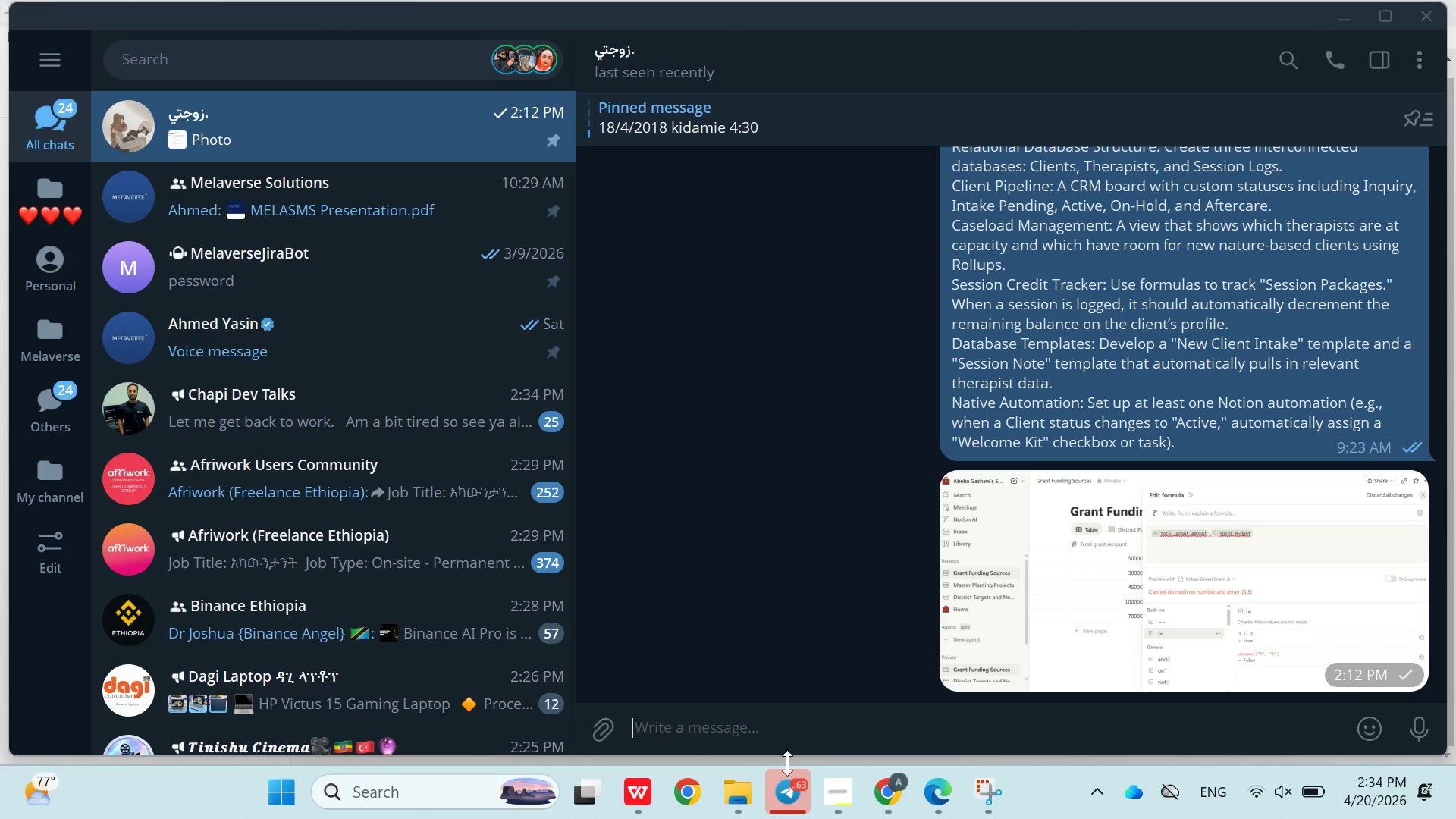 
key(Control+V)
 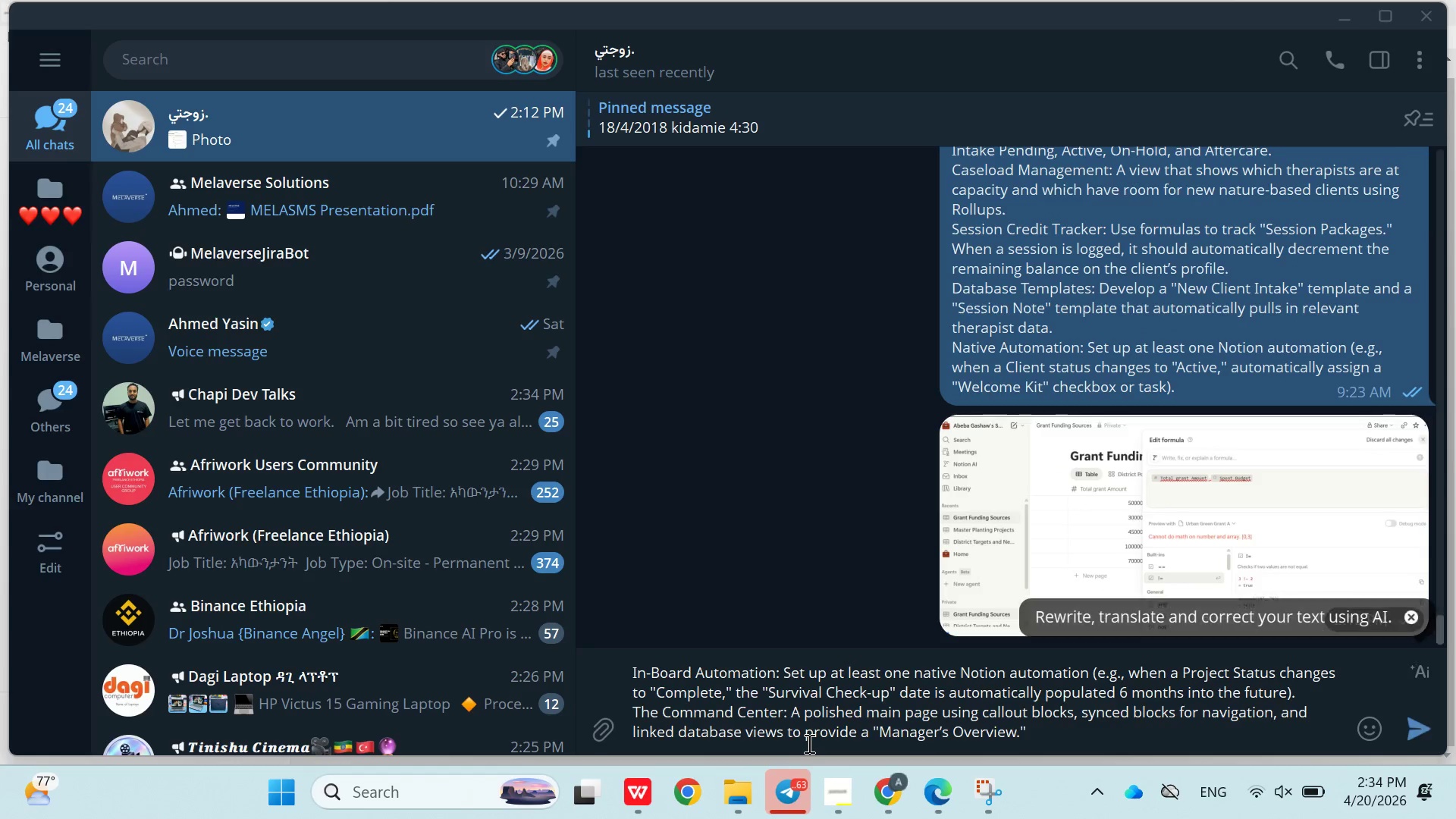 
key(Enter)
 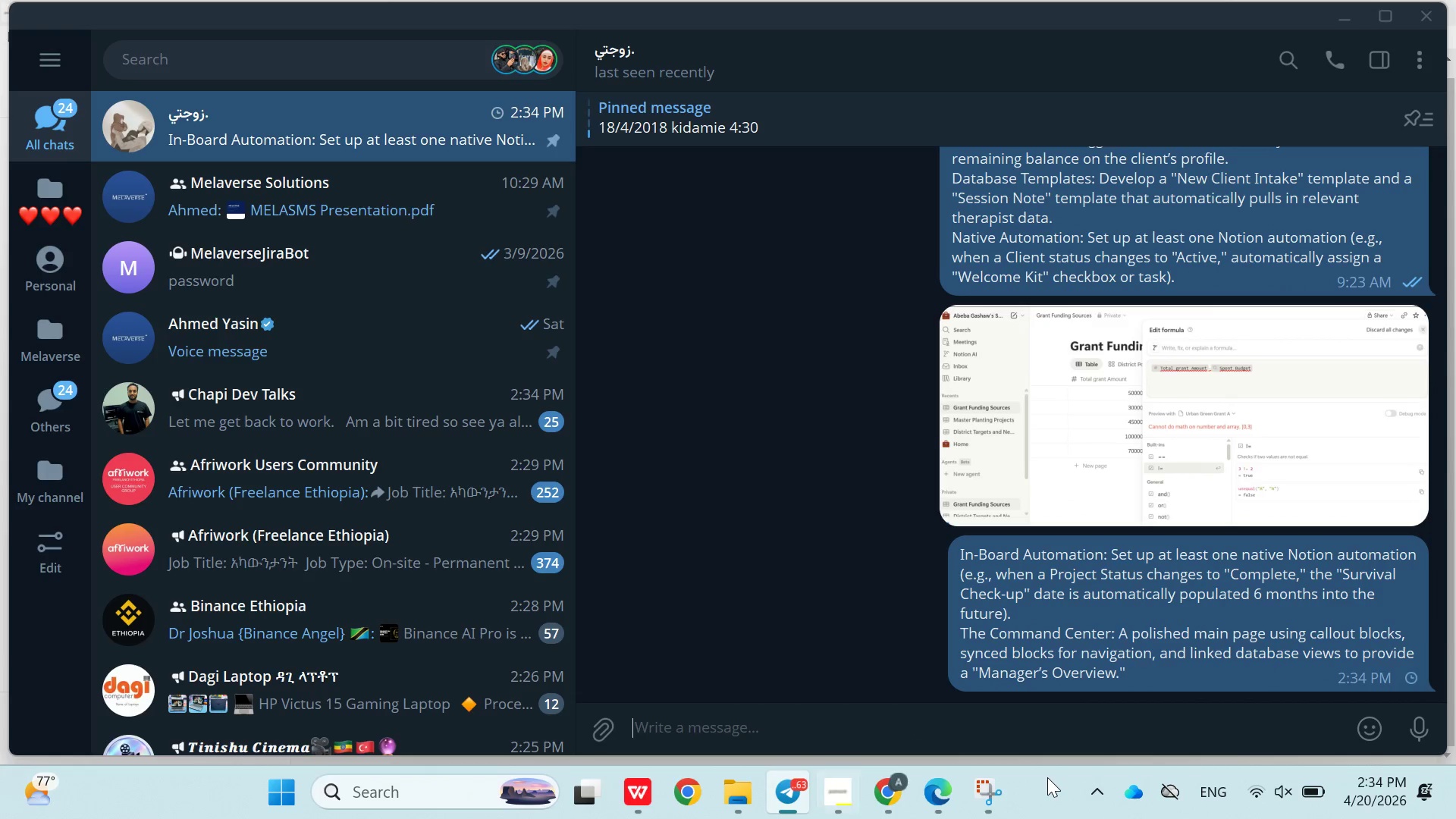 
left_click([870, 783])
 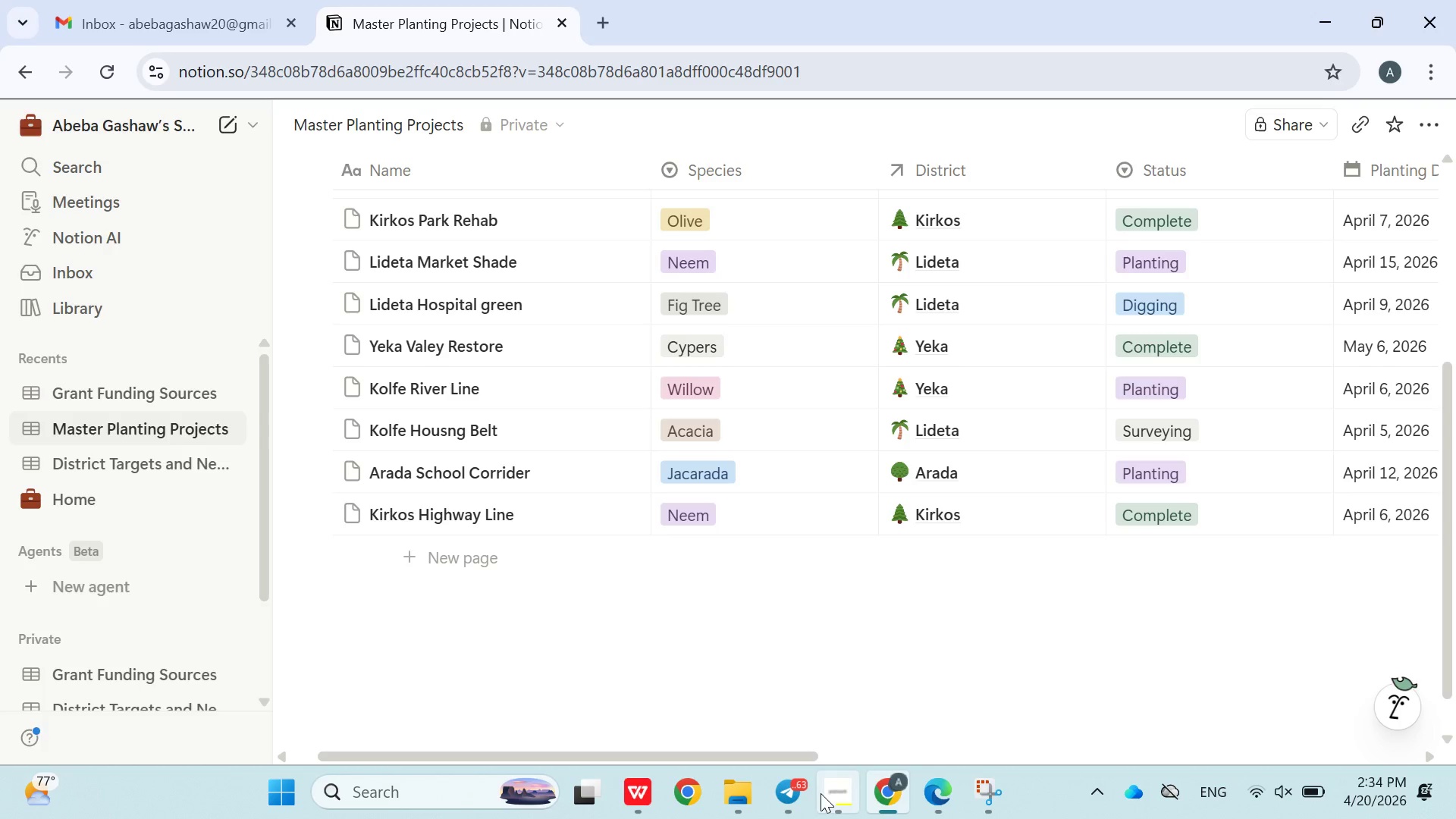 
mouse_move([770, 664])
 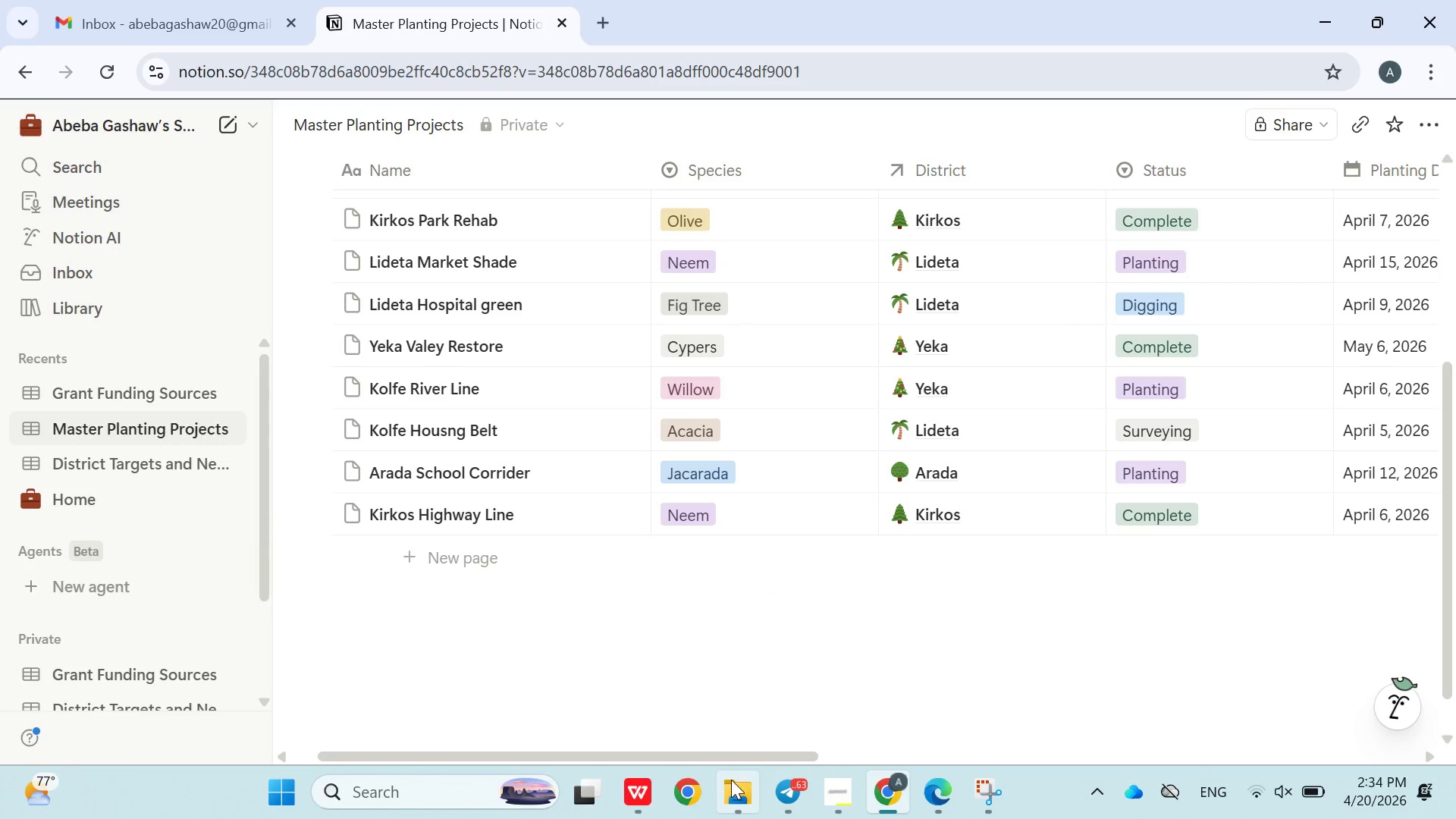 
left_click([642, 807])
 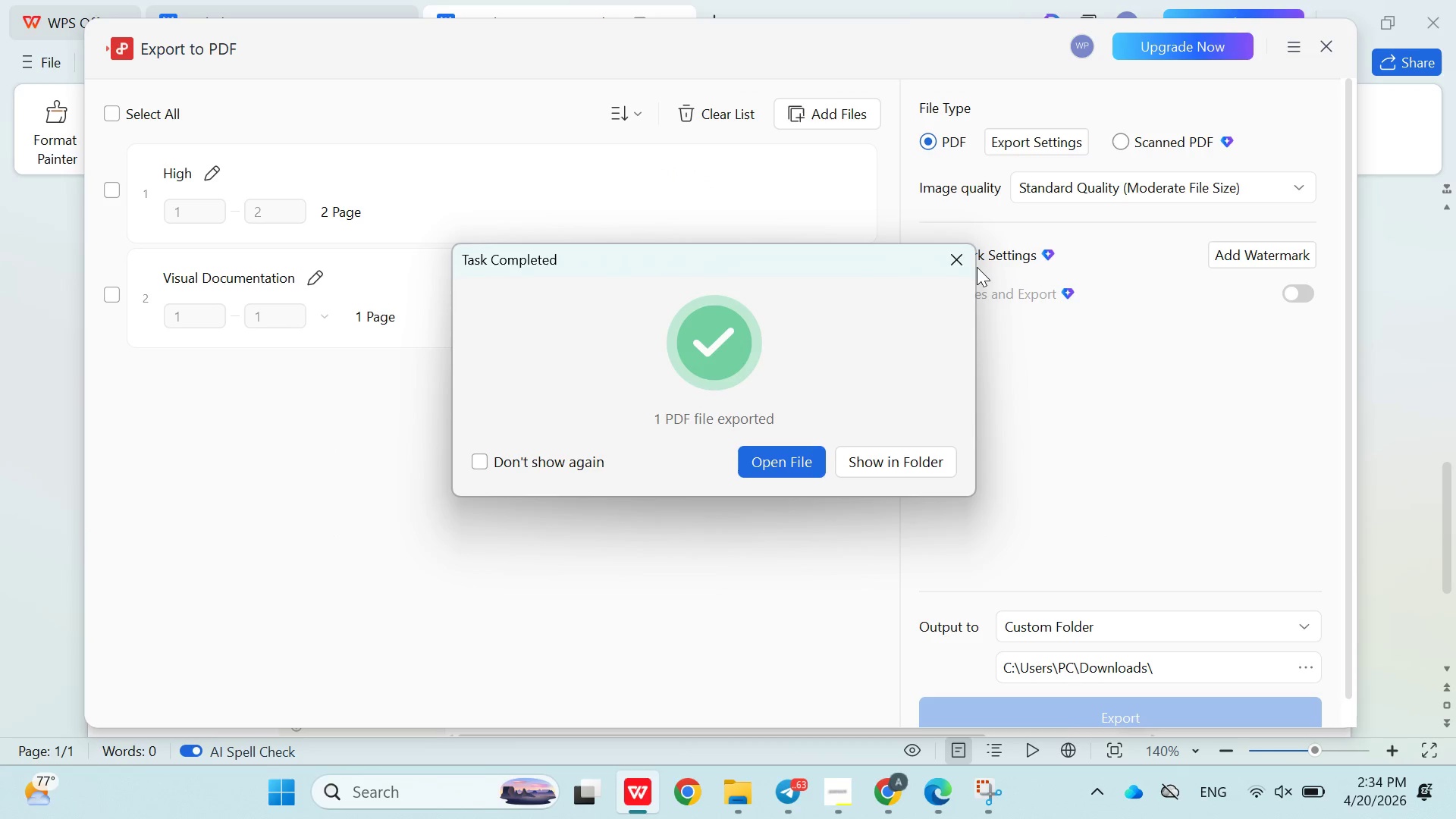 
left_click([964, 263])
 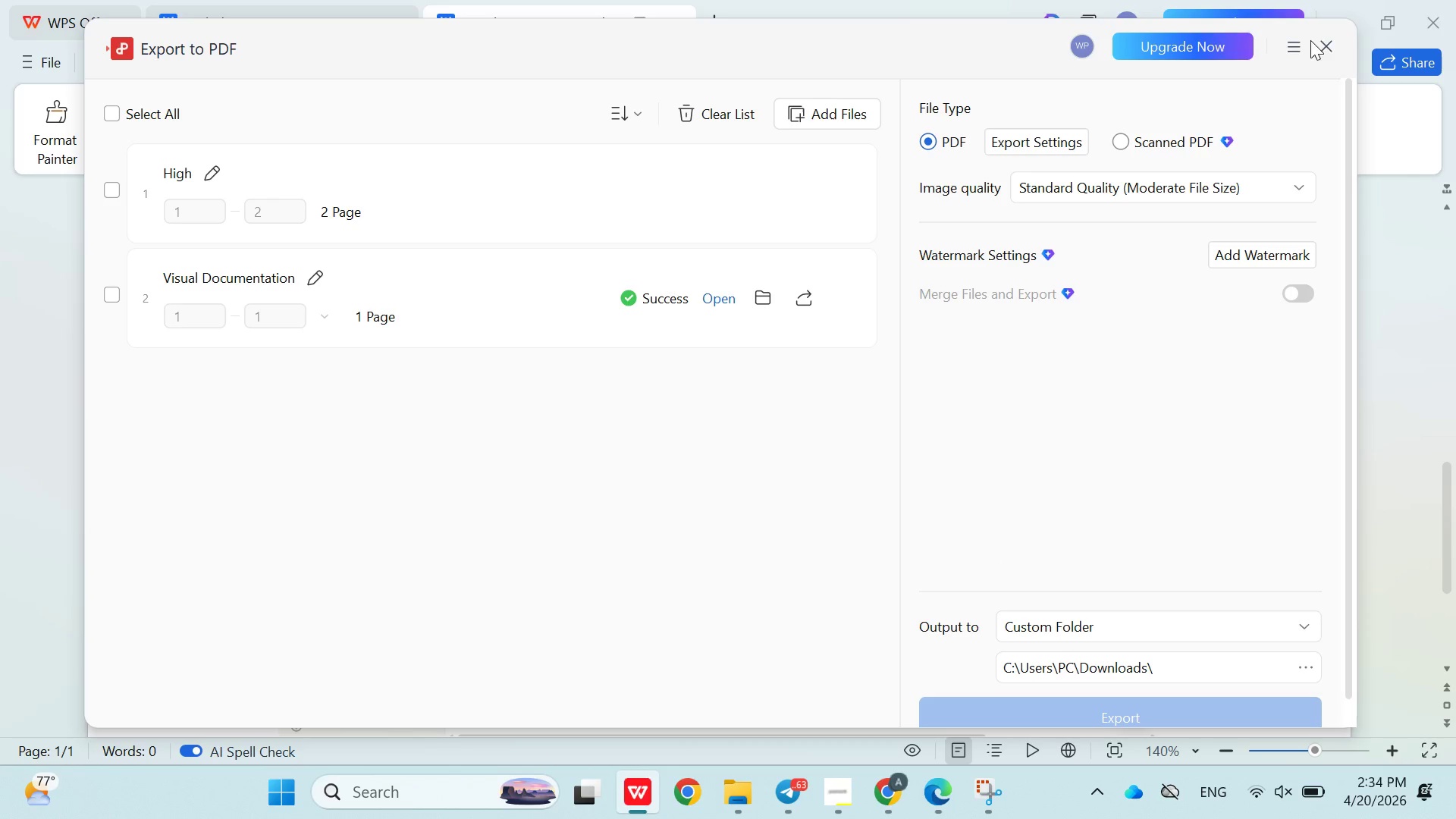 
left_click([1317, 48])
 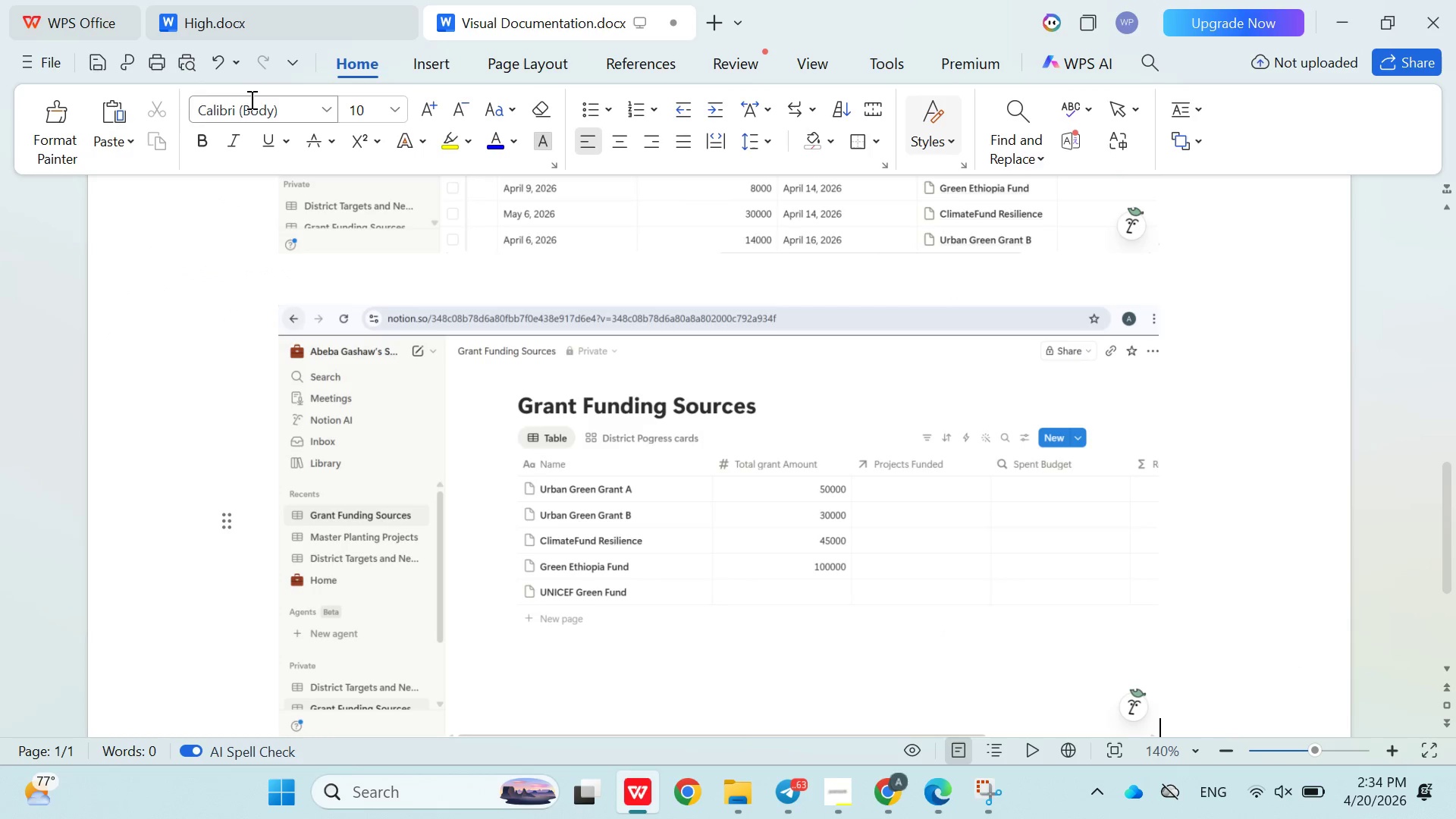 
left_click([257, 33])
 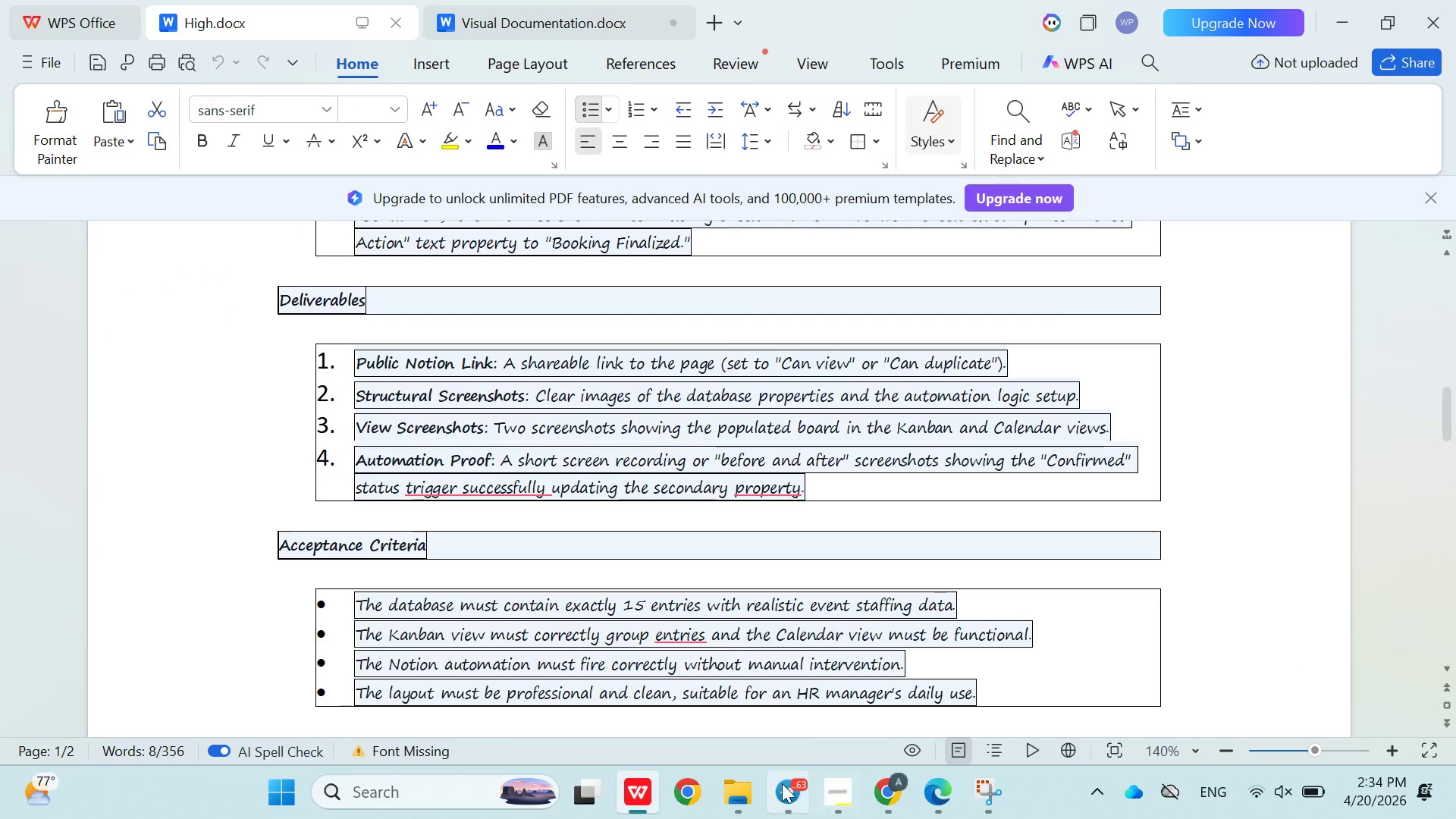 
left_click([870, 783])
 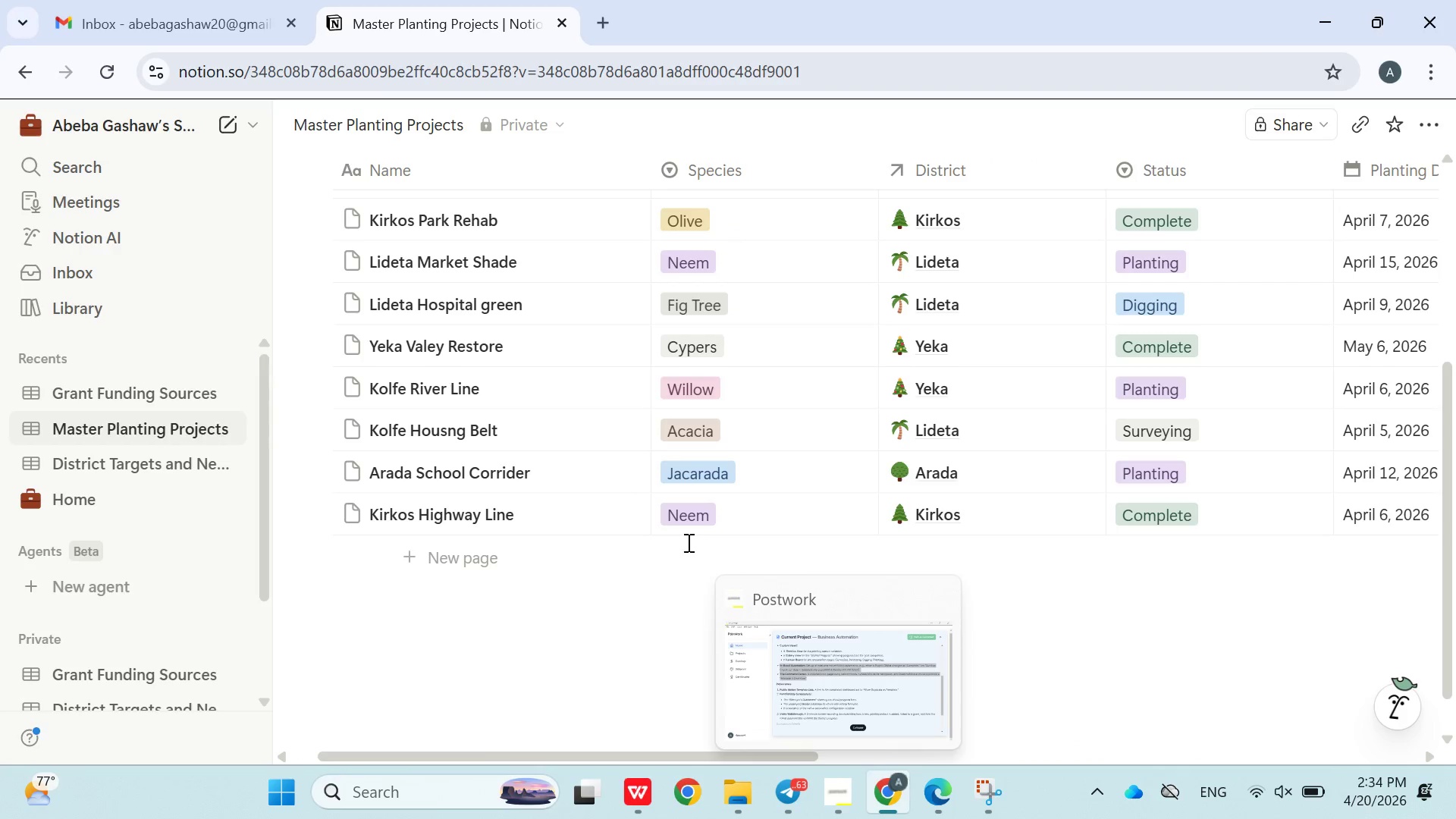 
left_click([813, 687])
 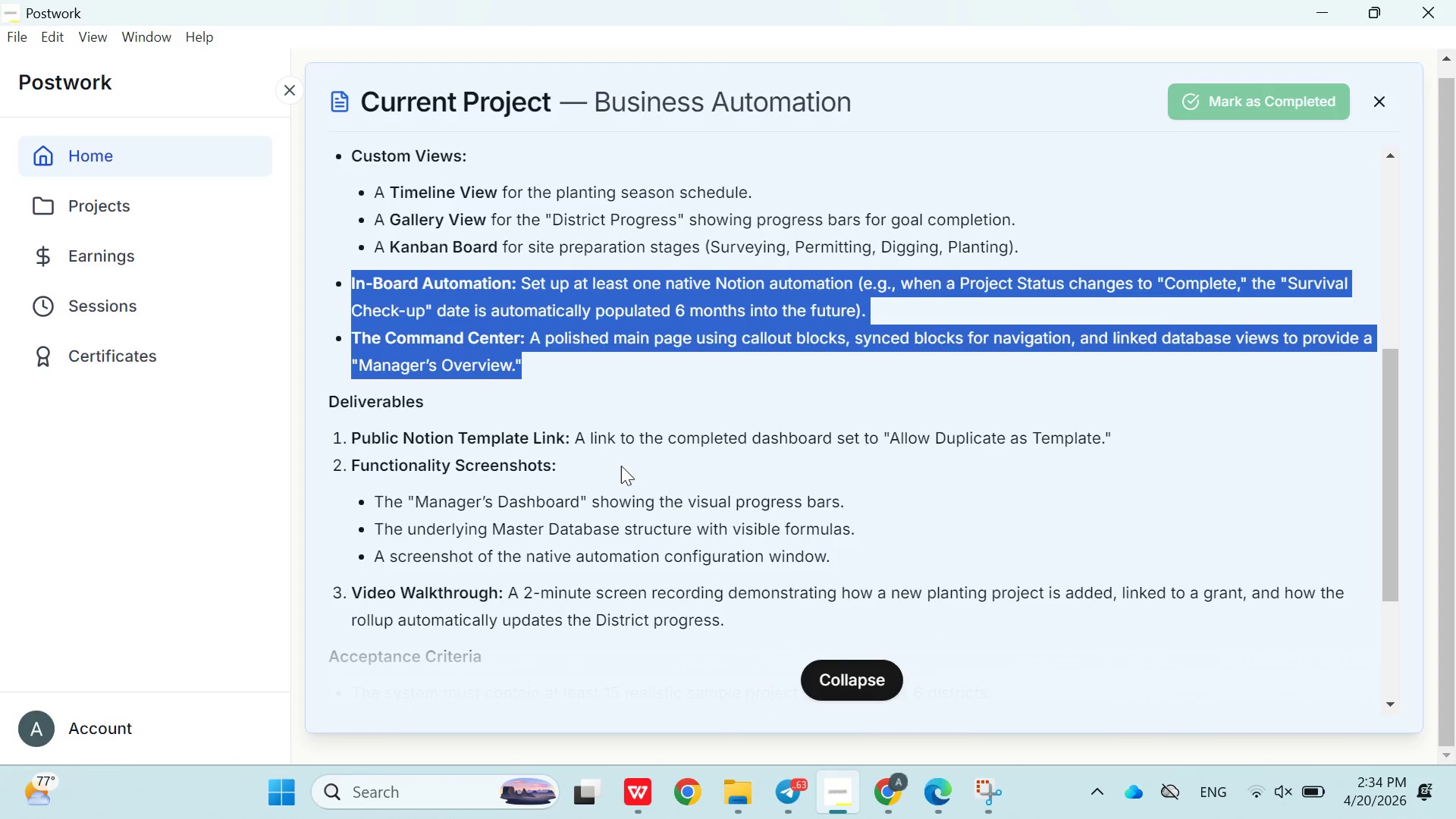 
left_click([592, 439])